 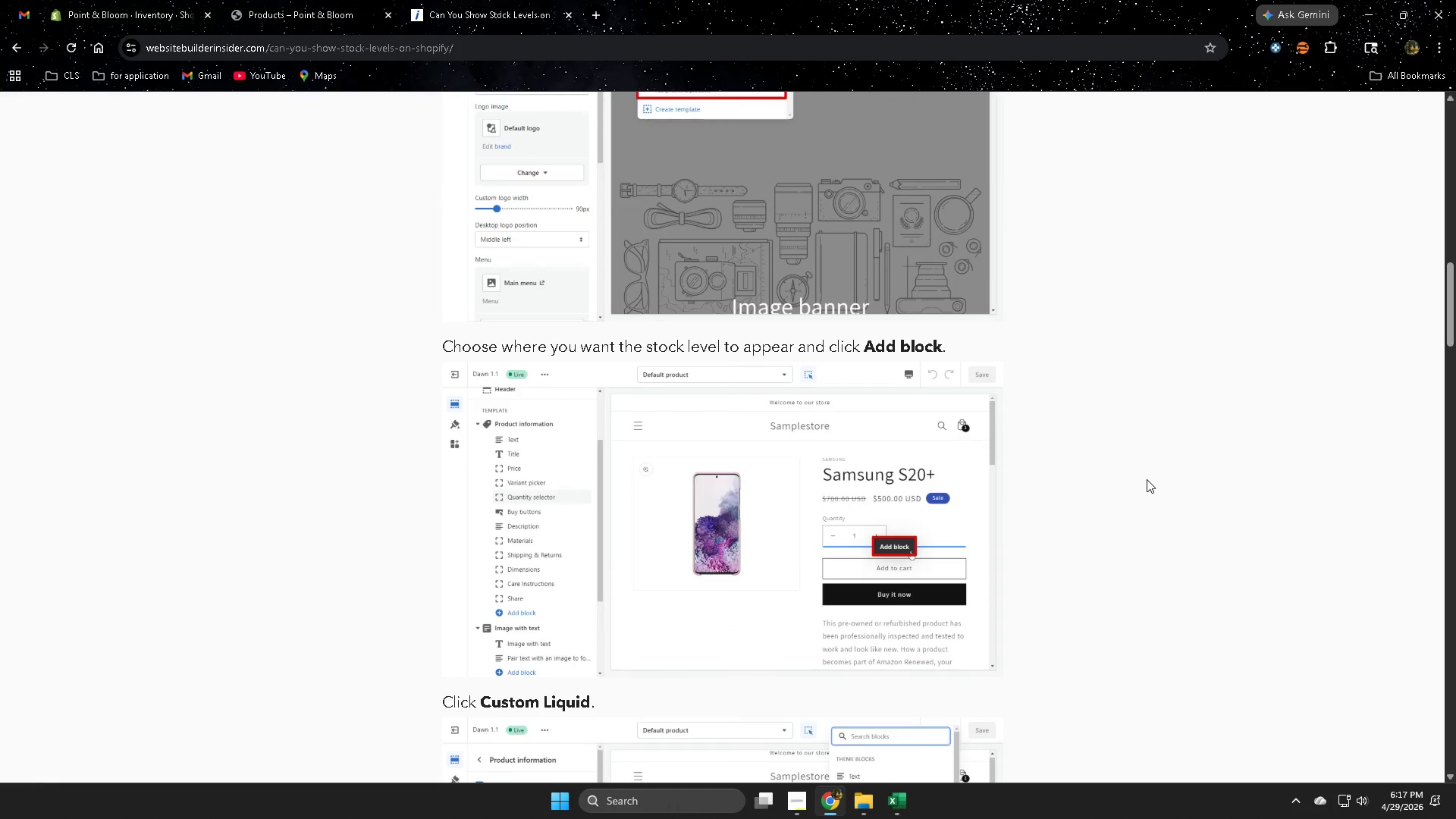 
scroll: coordinate [1147, 479], scroll_direction: down, amount: 8.0
 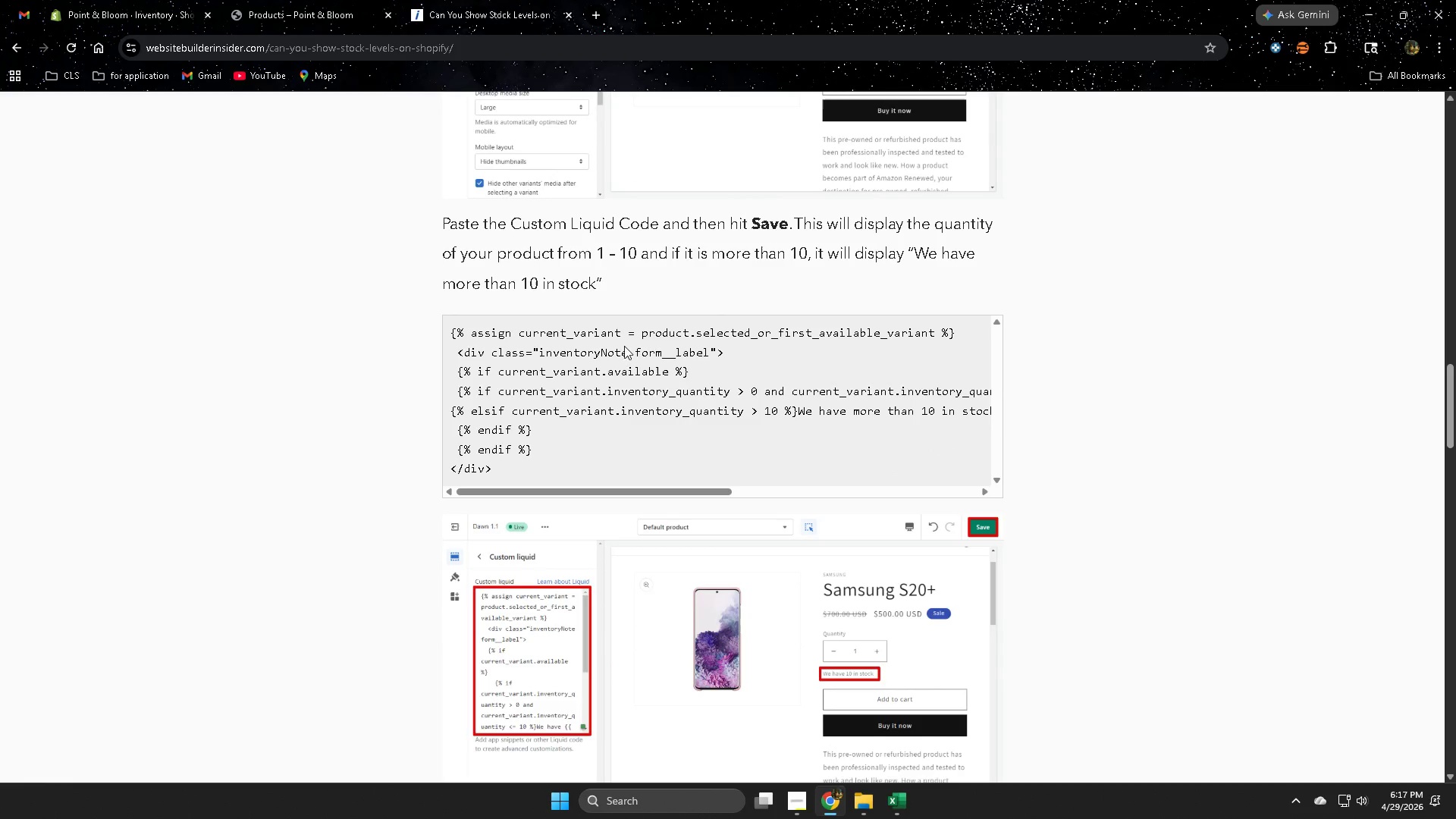 
wait(6.16)
 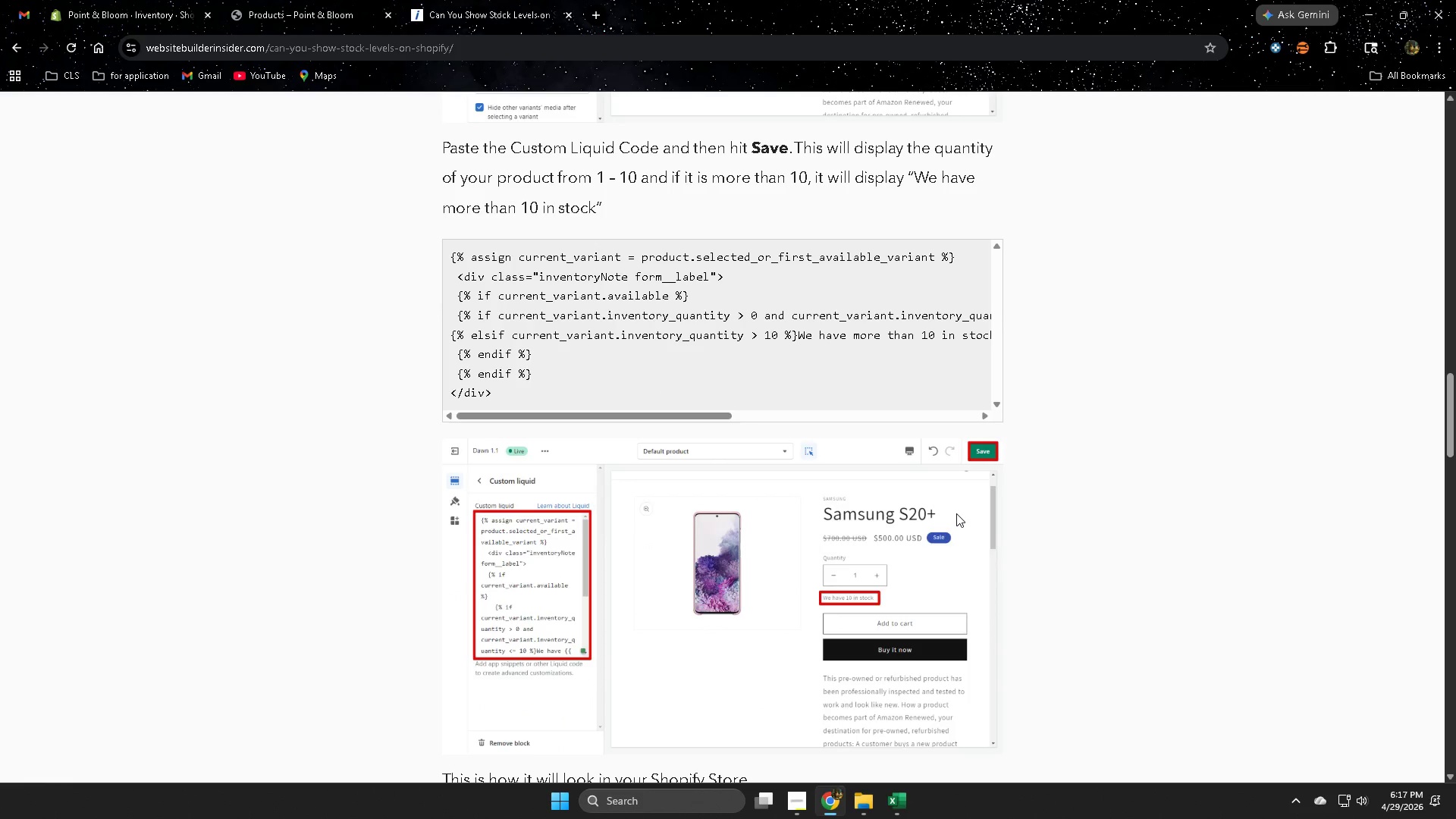 
left_click([300, 8])
 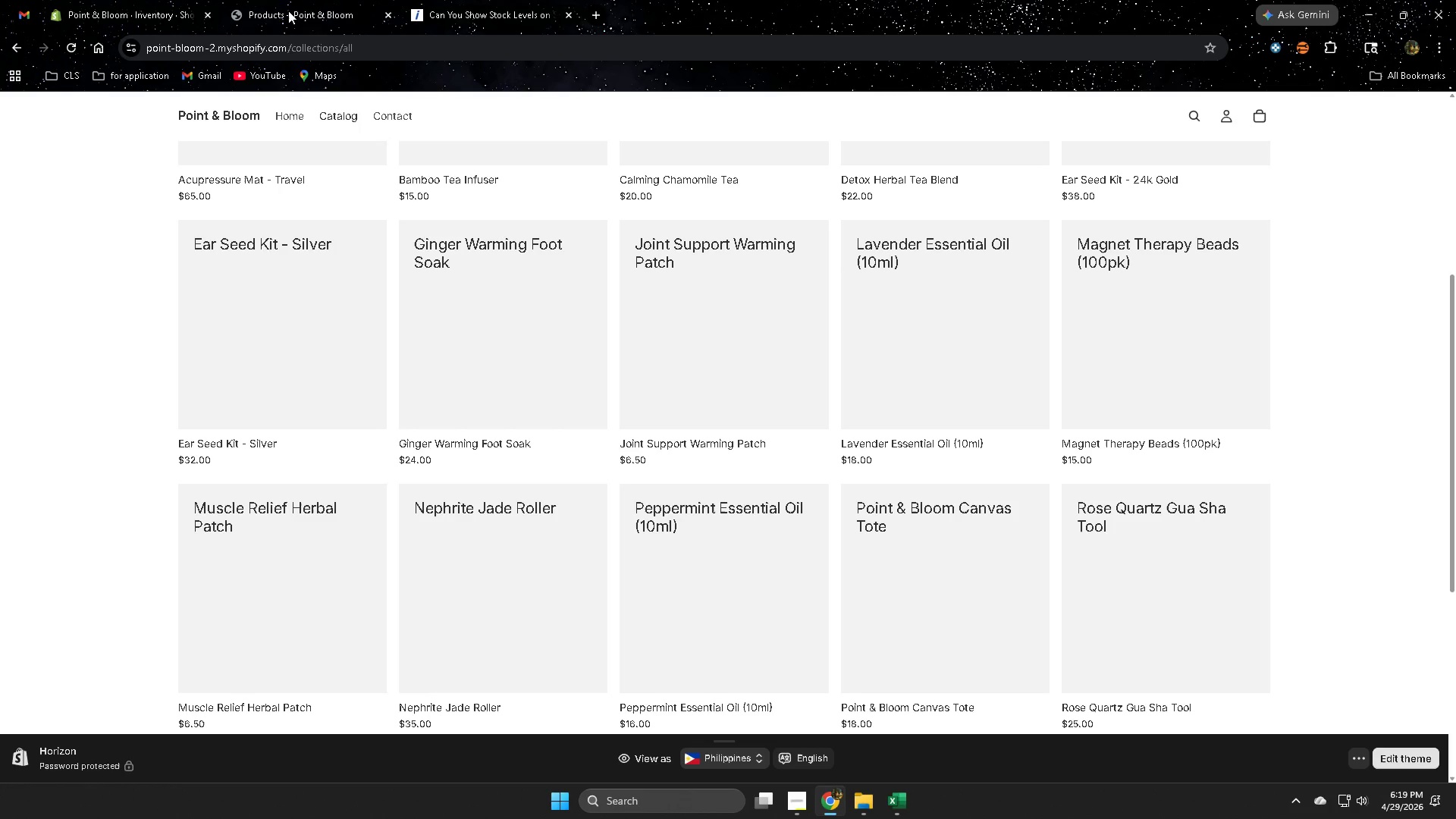 
scroll: coordinate [953, 506], scroll_direction: down, amount: 1.0
 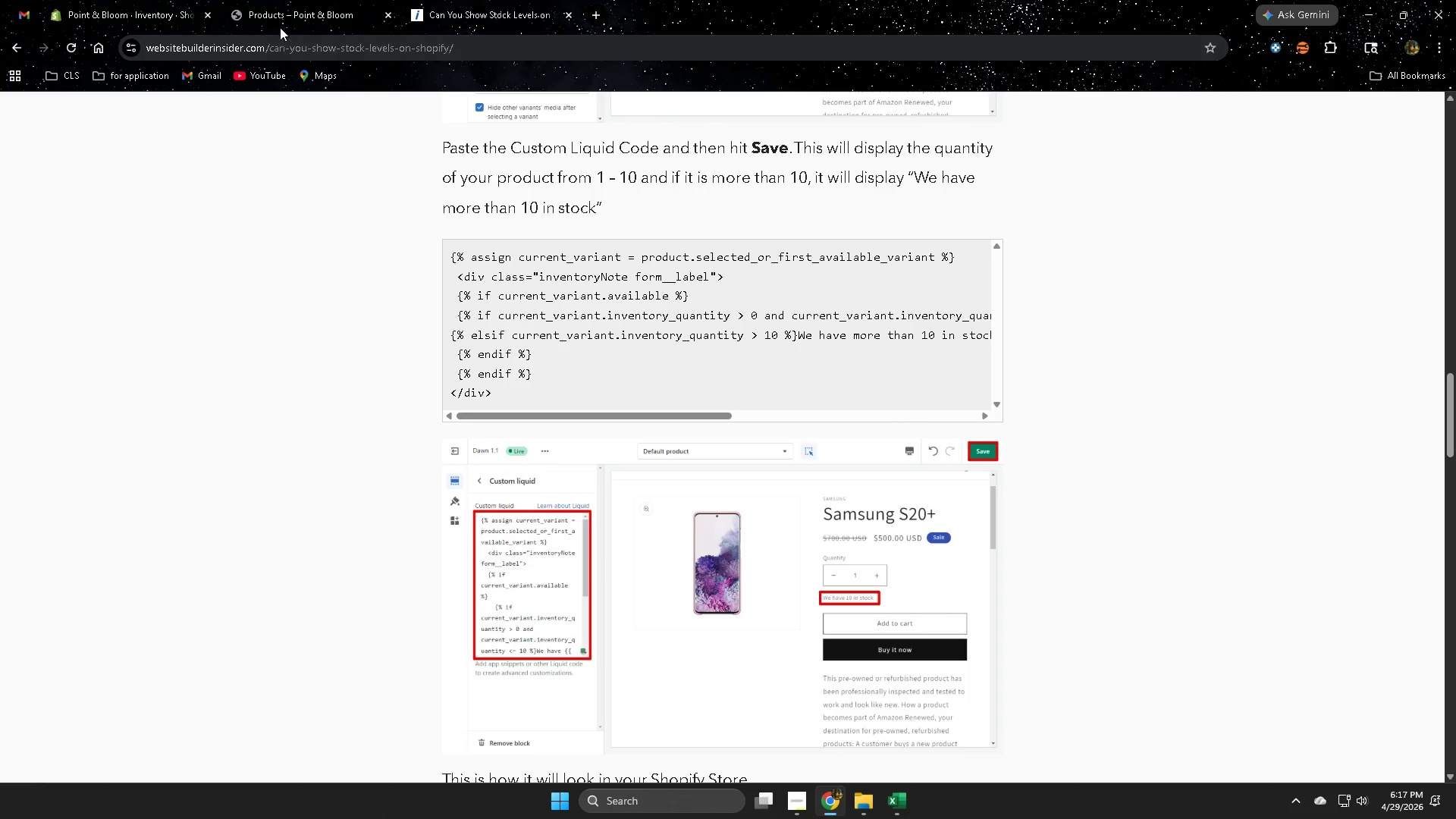 
wait(96.79)
 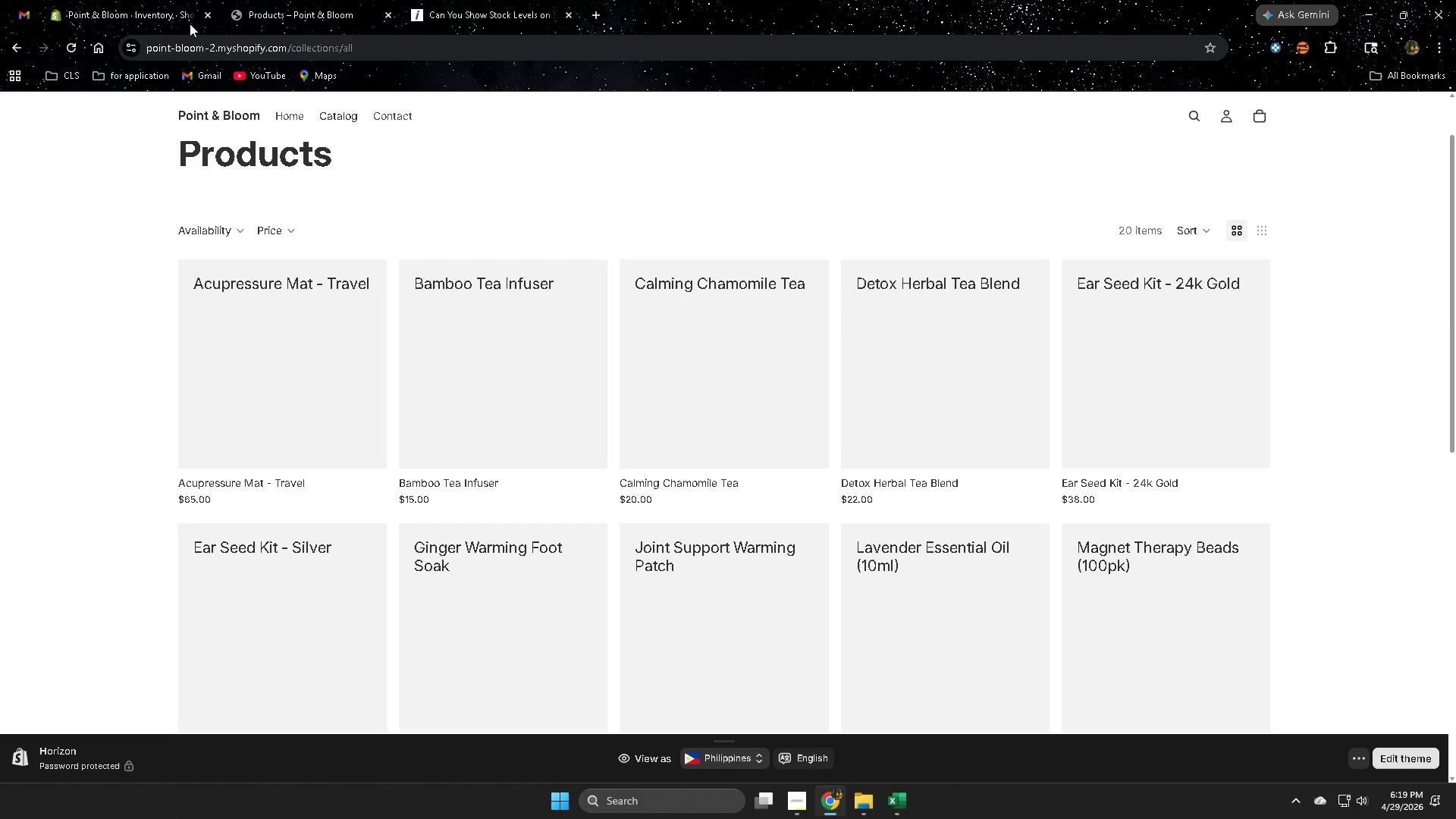 
left_click([129, 20])
 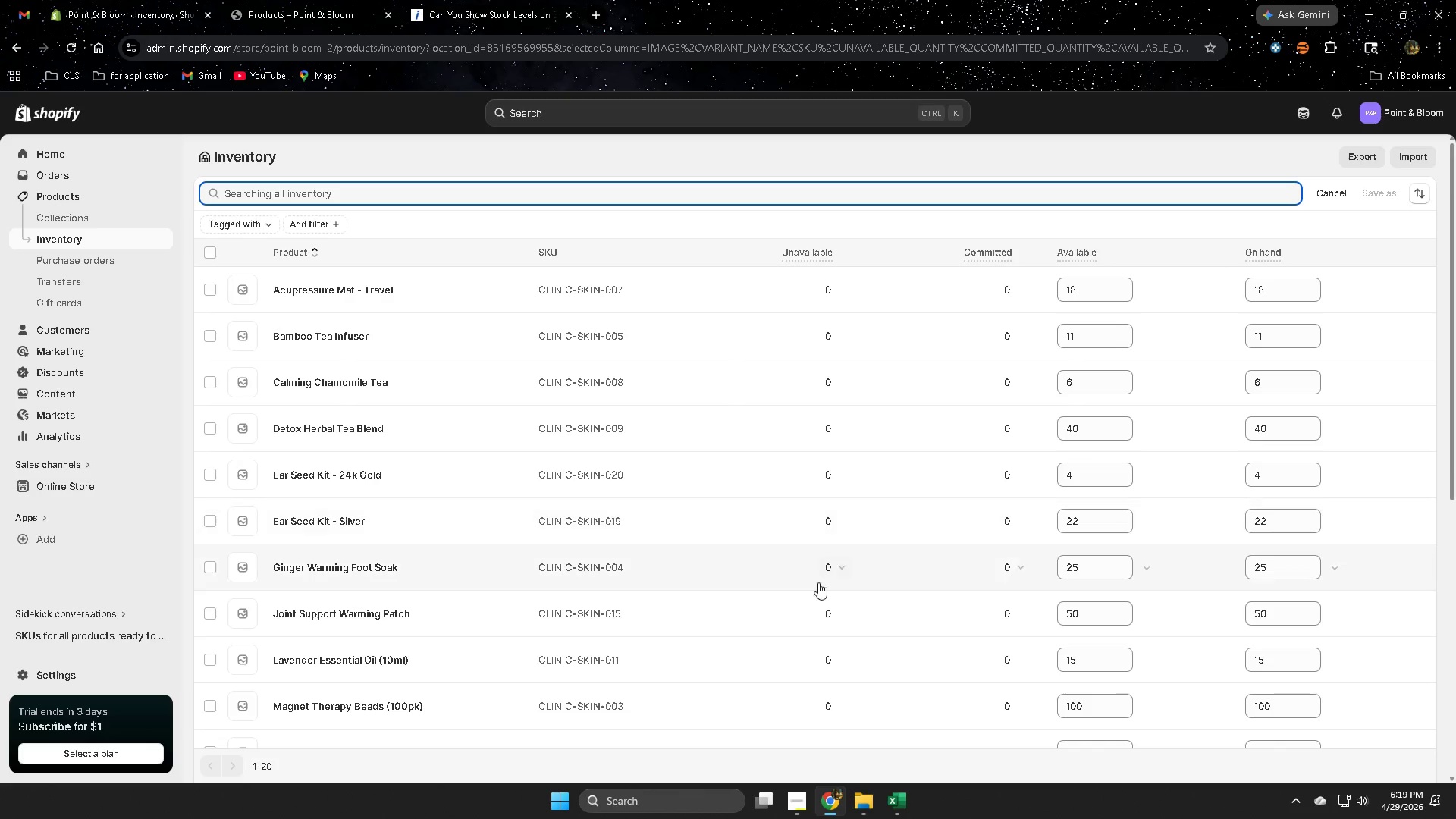 
scroll: coordinate [232, 193], scroll_direction: up, amount: 4.0
 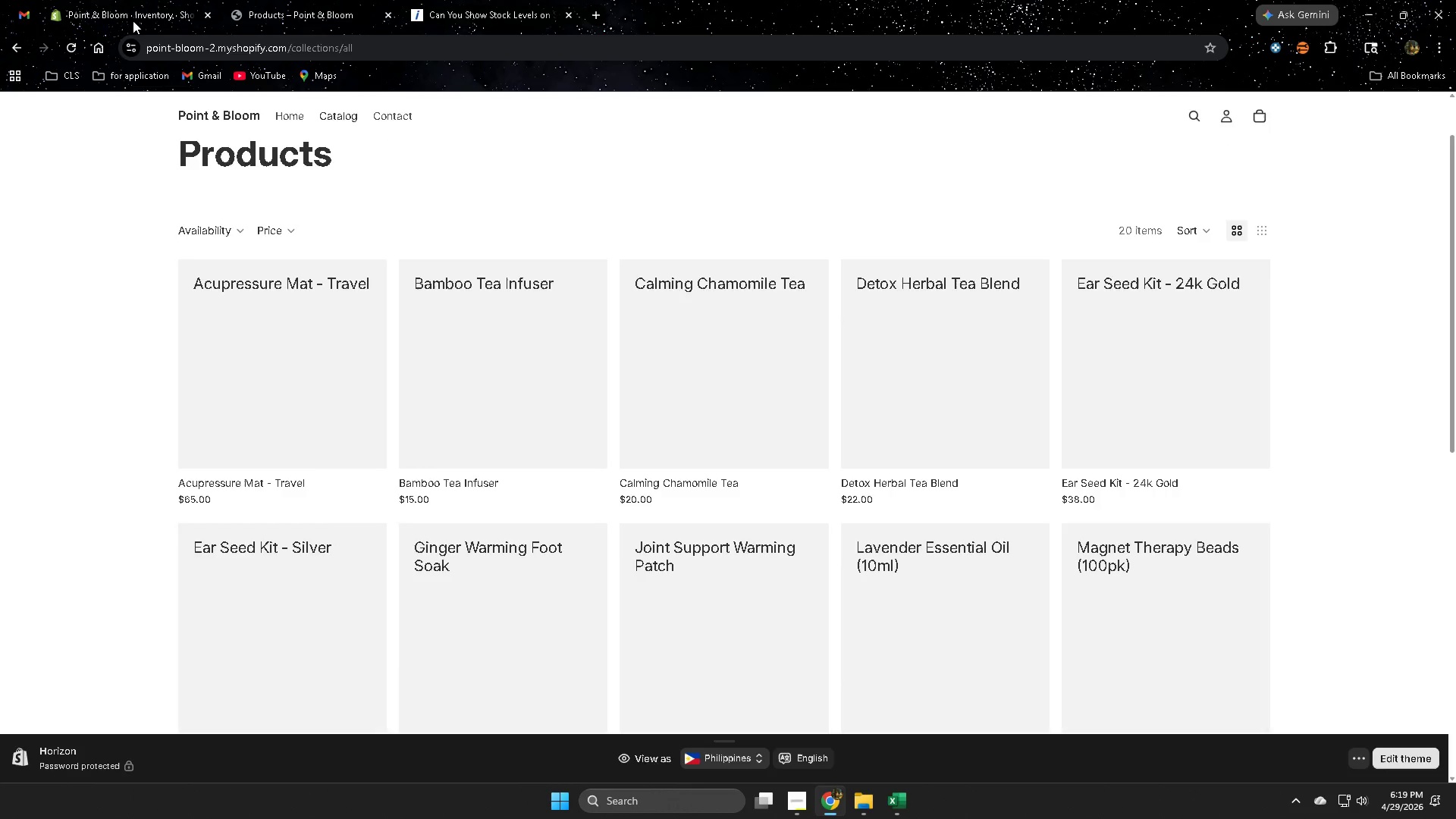 
left_click([792, 803])